 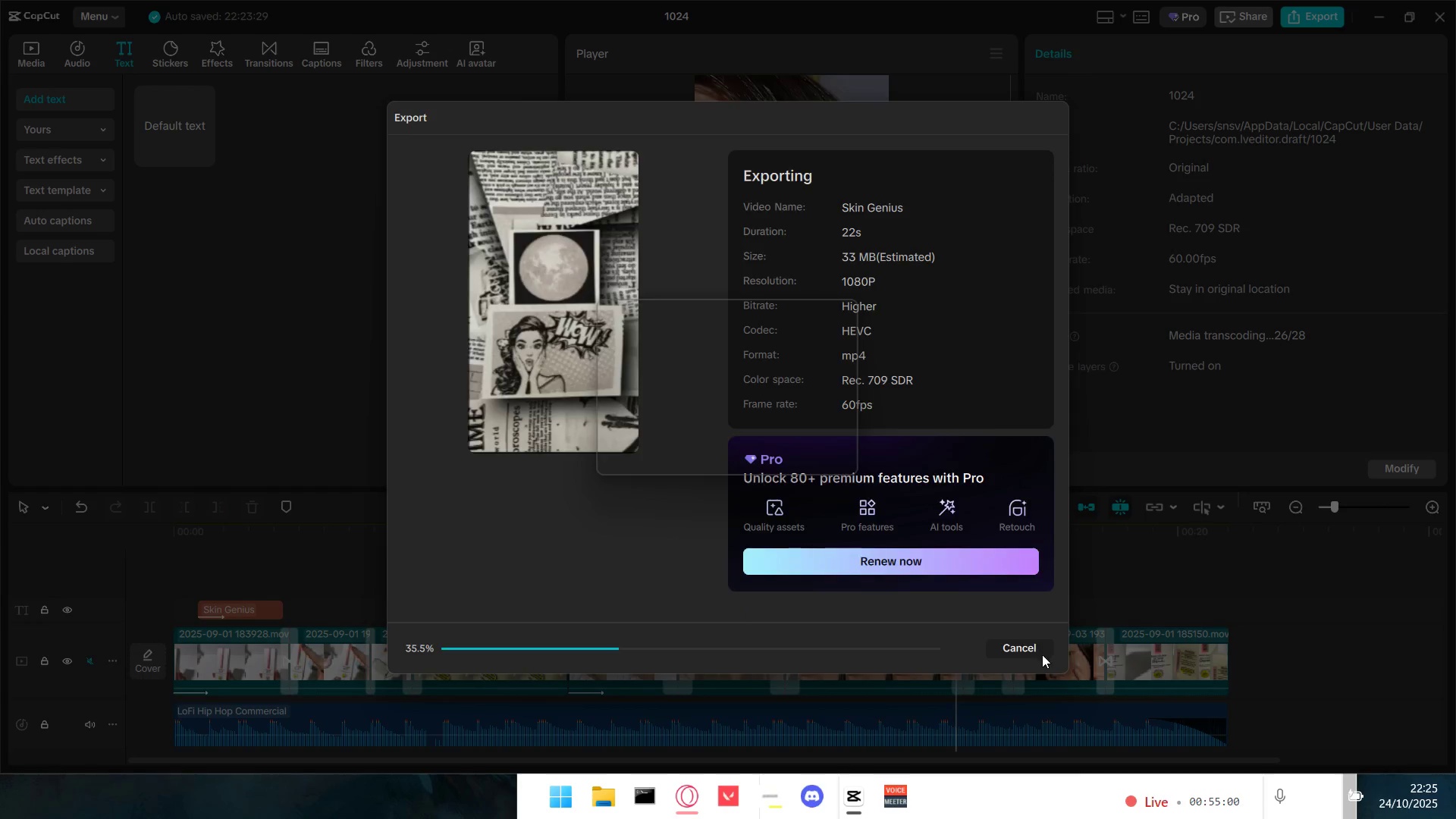 
left_click([694, 452])
 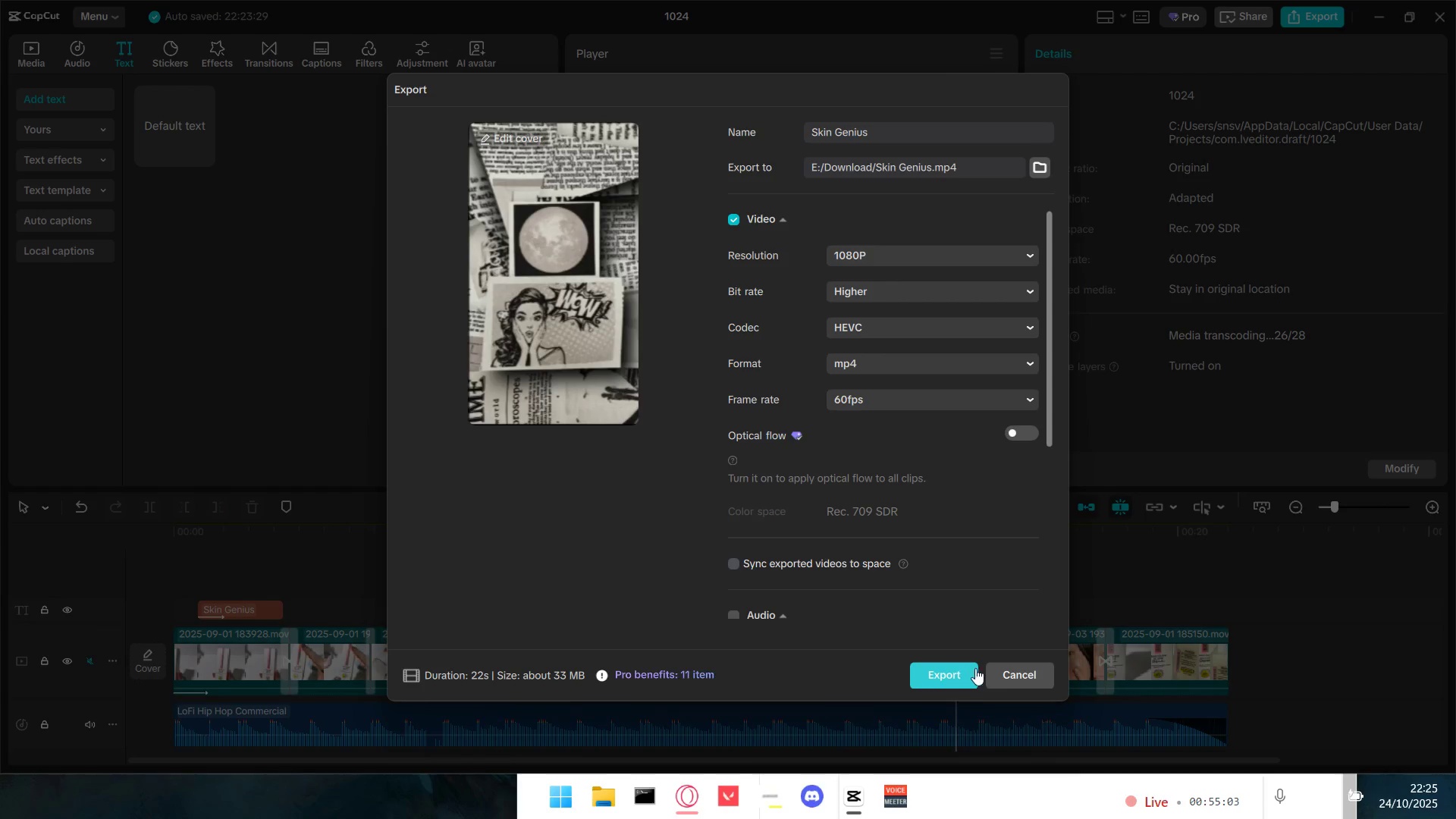 
left_click([1018, 676])
 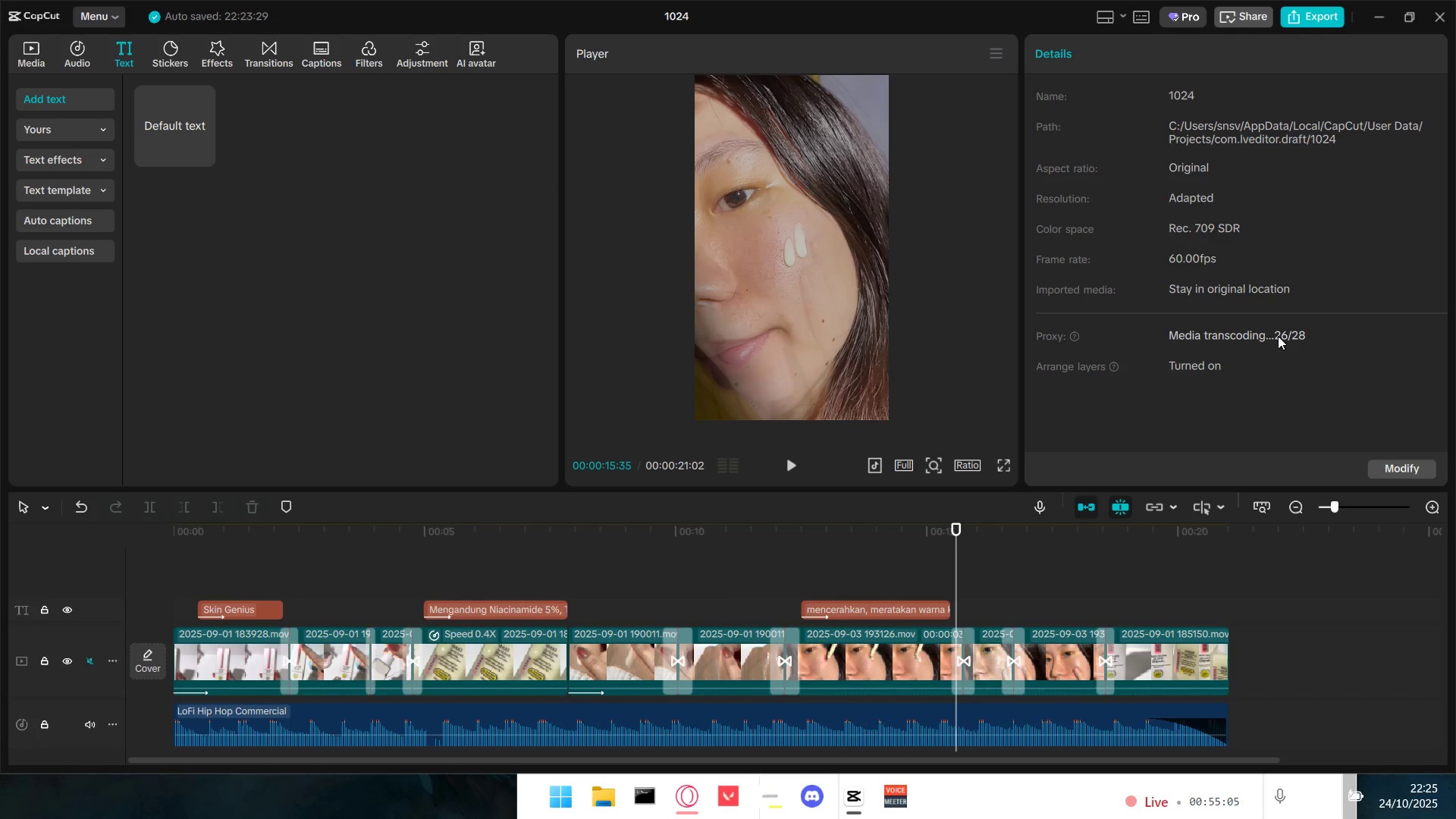 
left_click([1078, 335])
 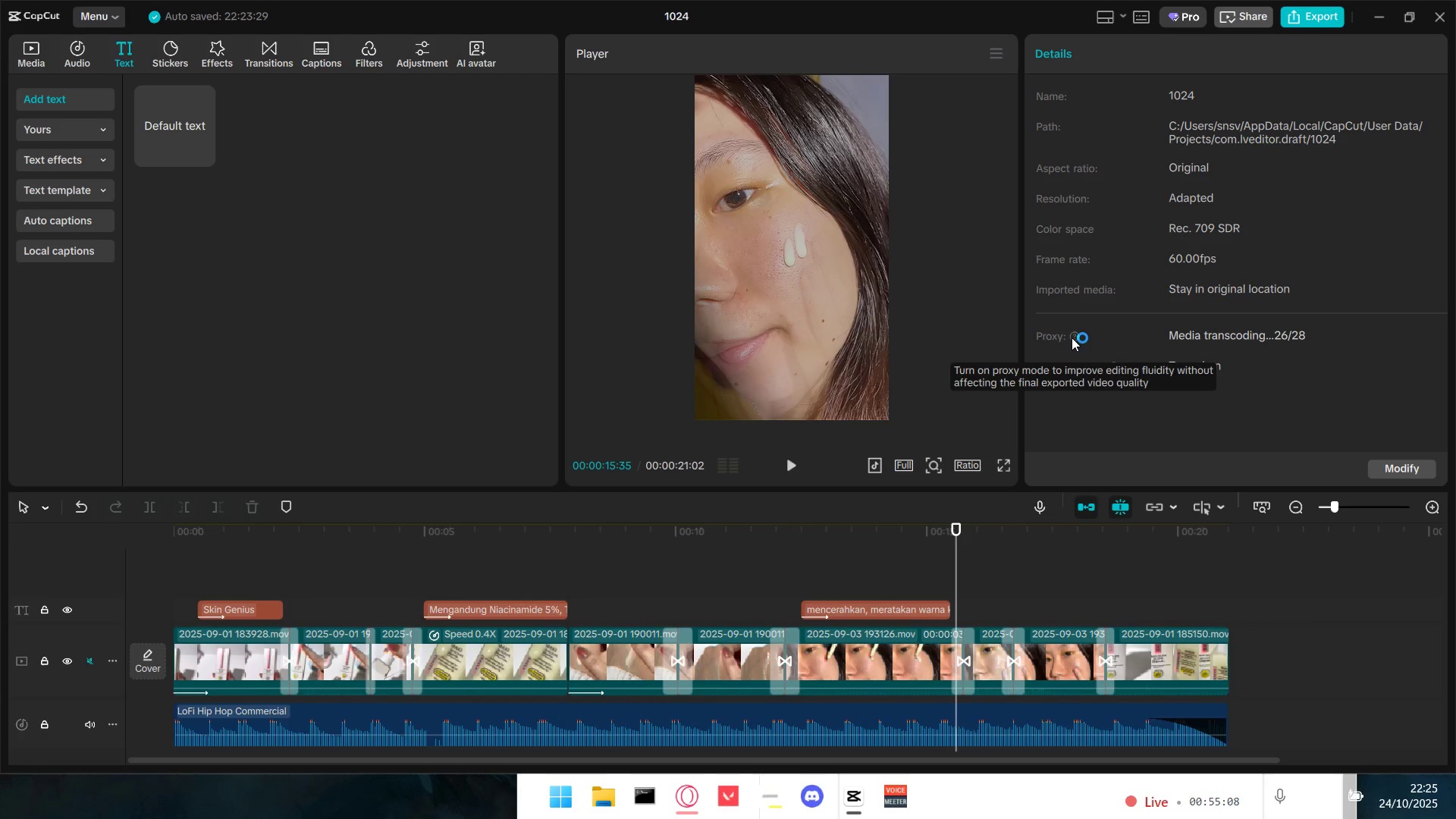 
left_click([1258, 333])
 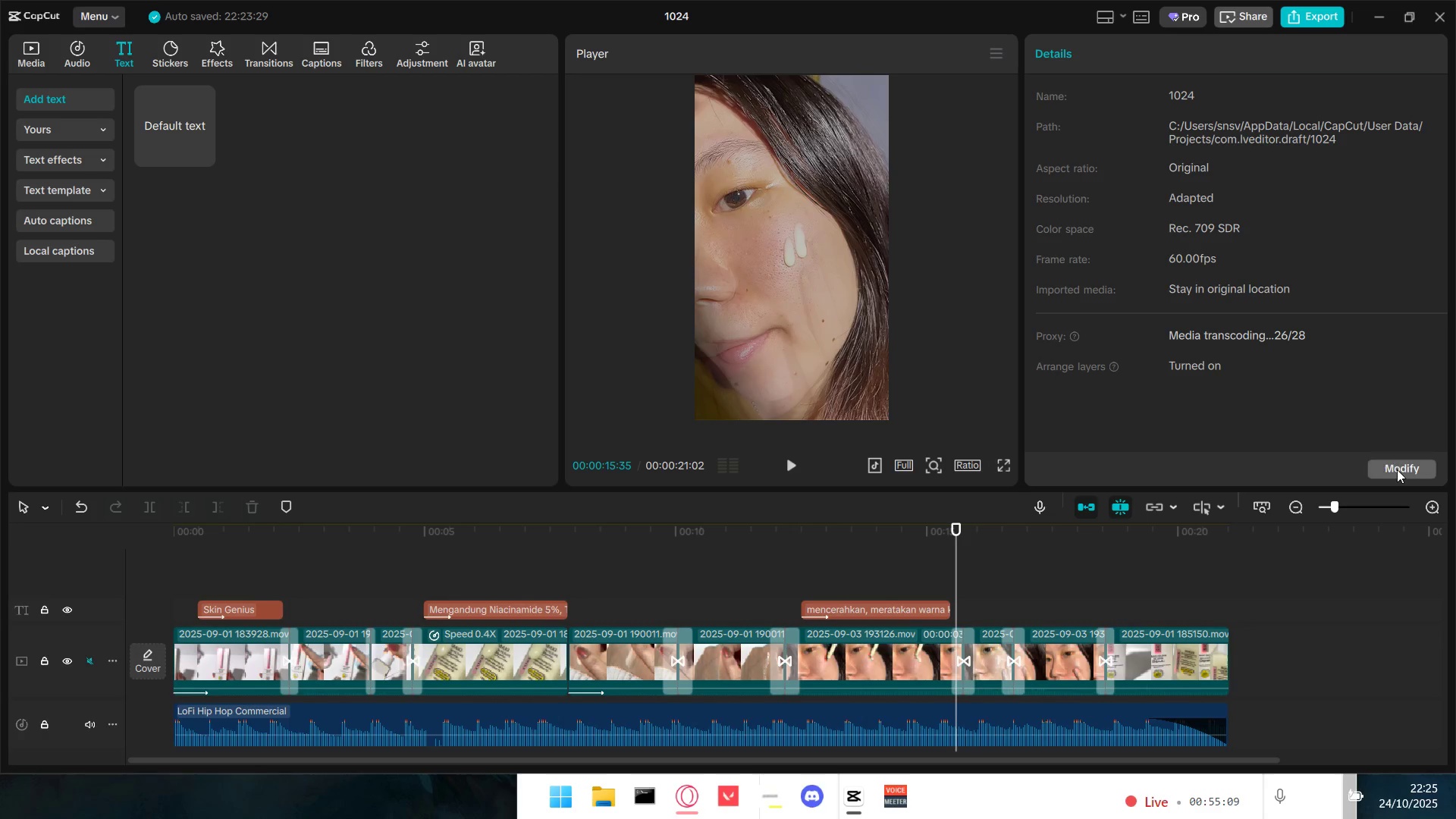 
double_click([1399, 472])
 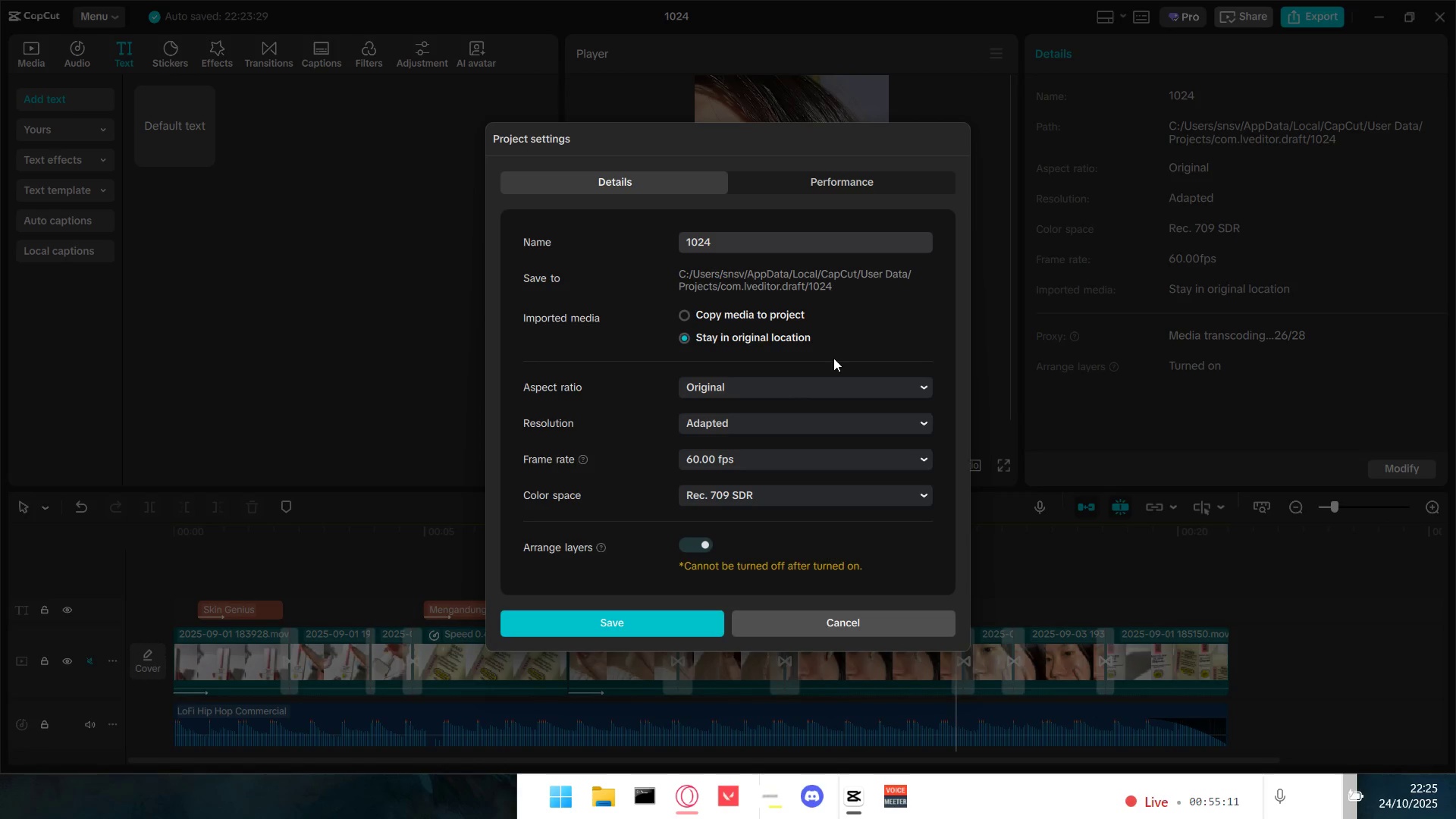 
left_click([872, 184])
 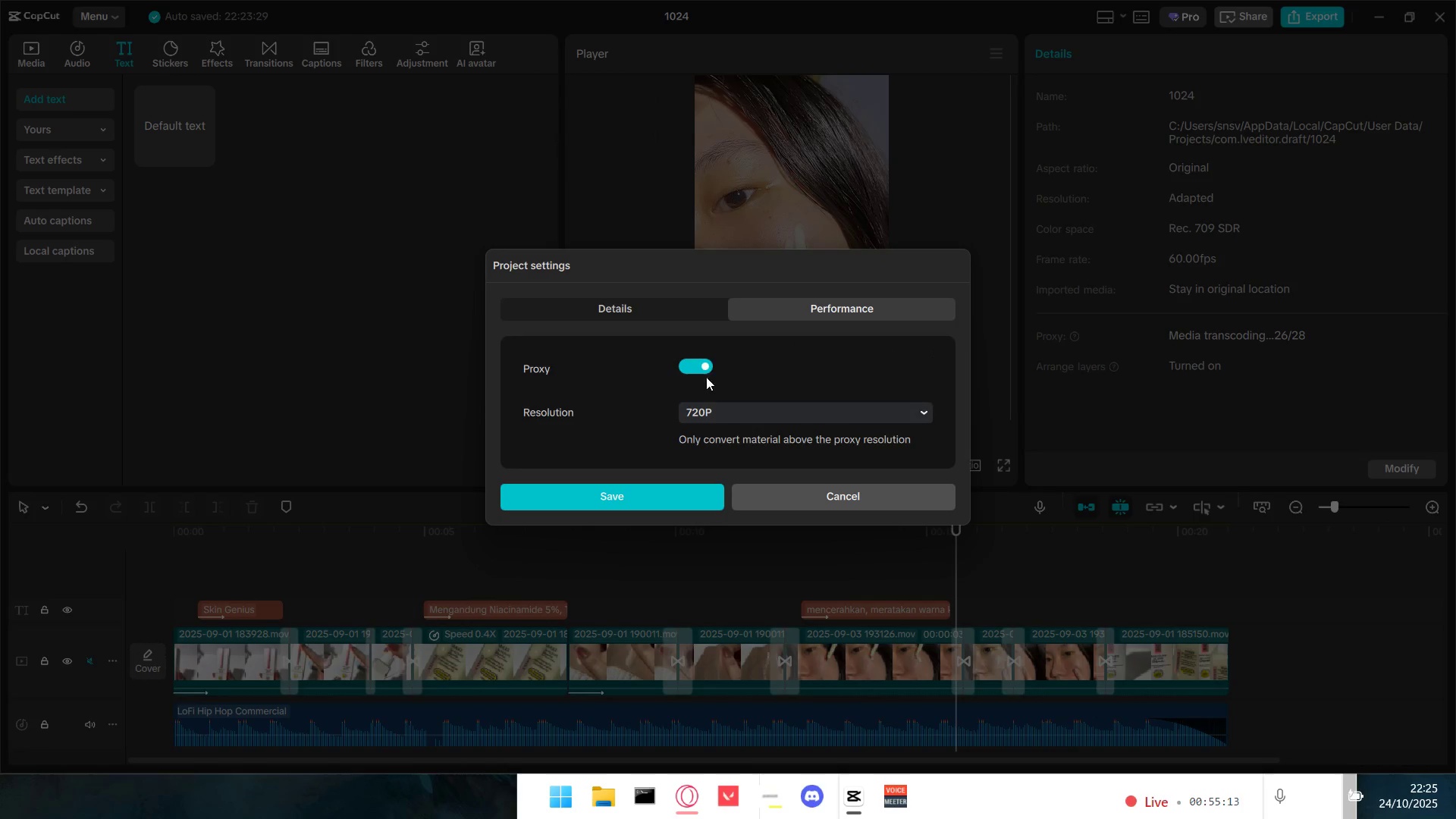 
left_click([702, 361])
 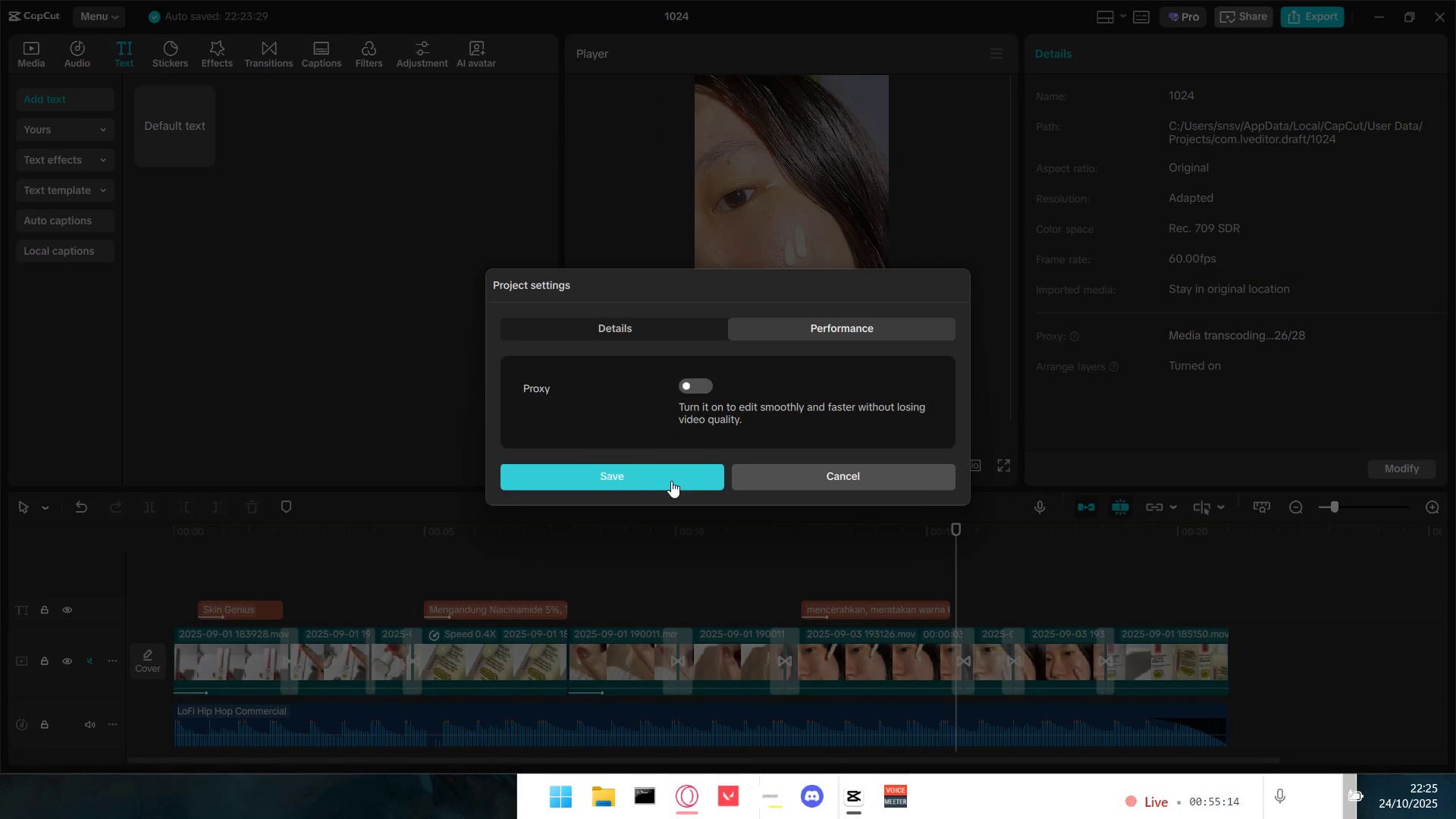 
double_click([674, 475])
 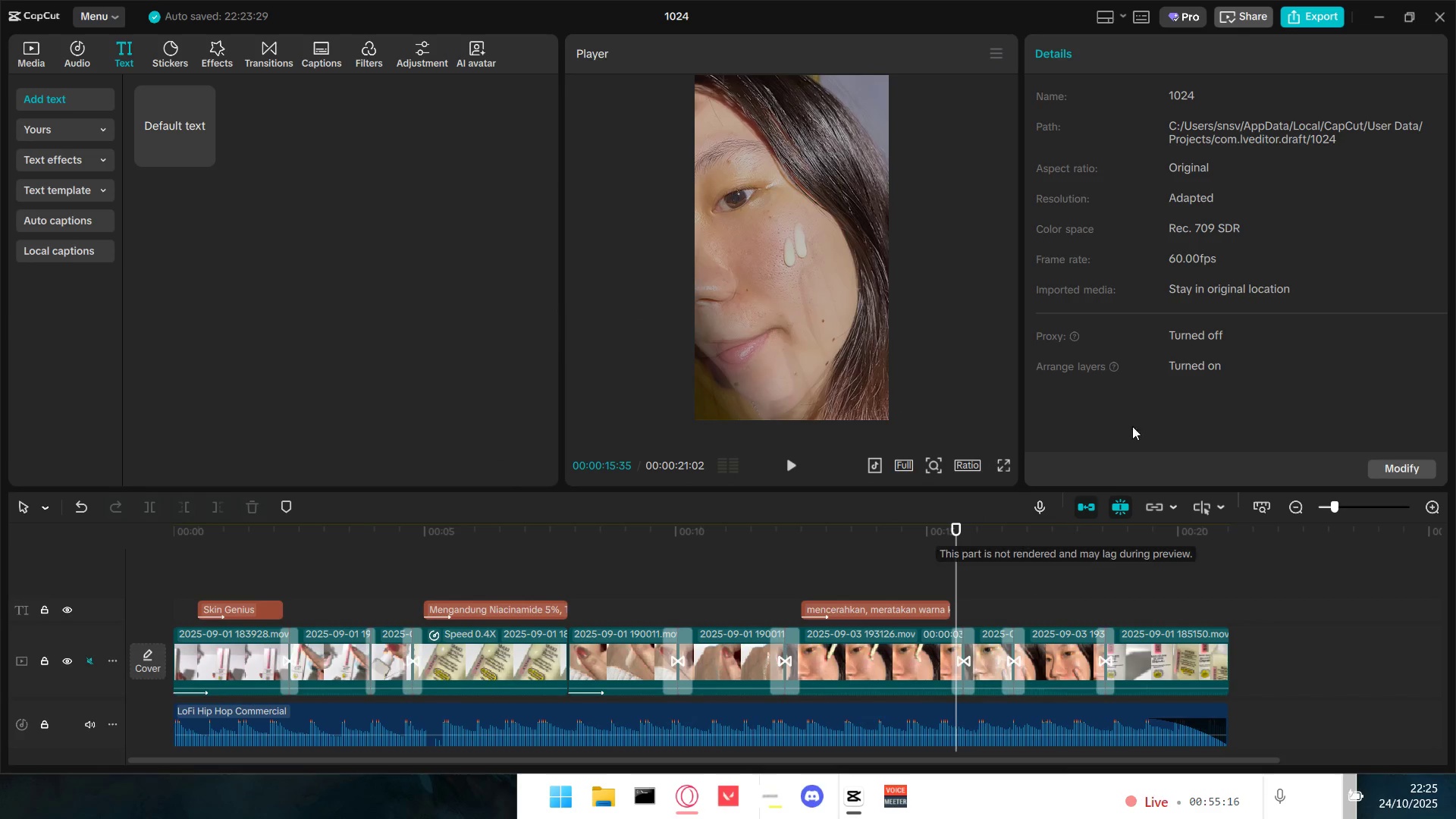 
left_click([878, 566])
 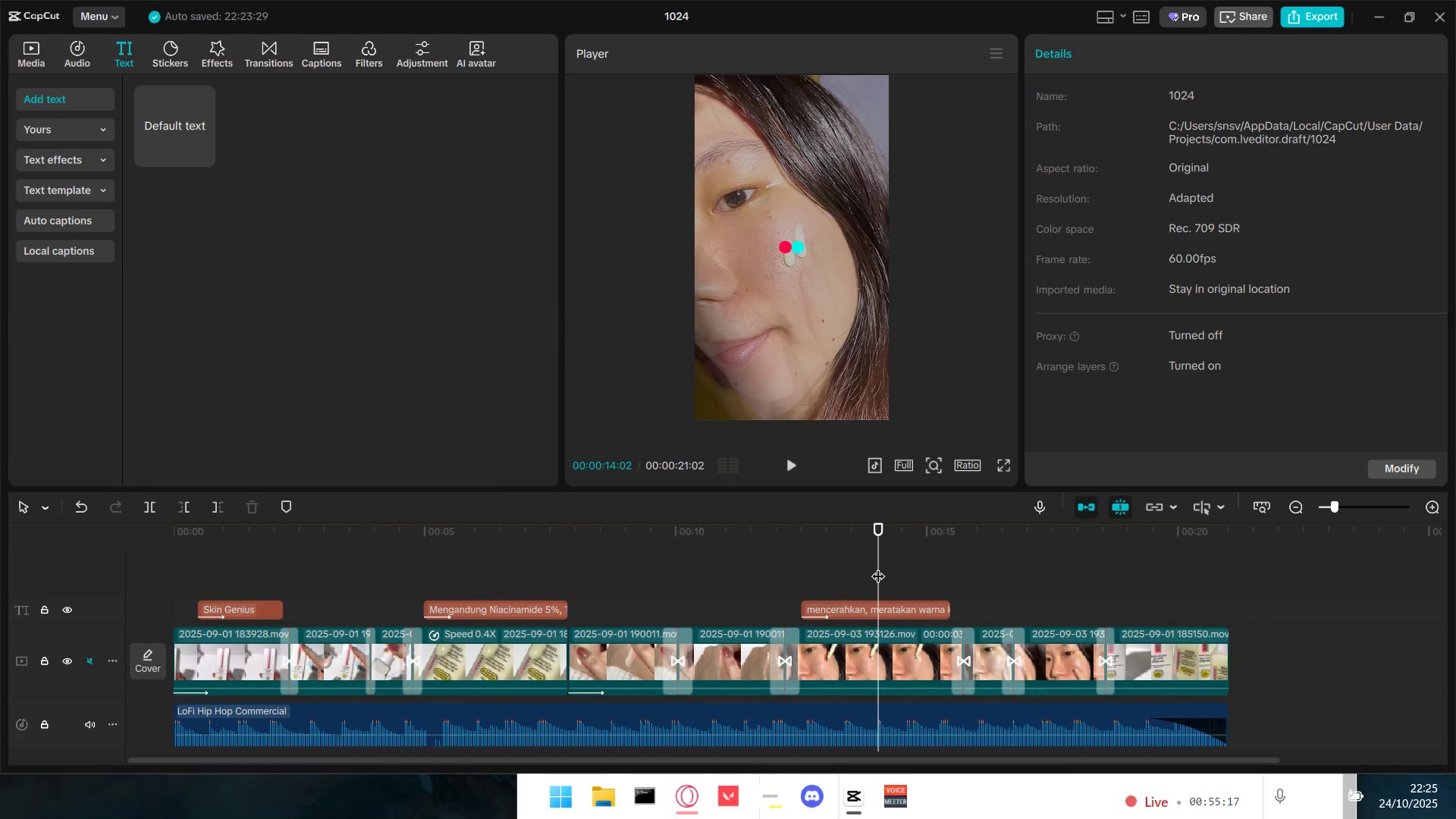 
left_click_drag(start_coordinate=[874, 566], to_coordinate=[196, 569])
 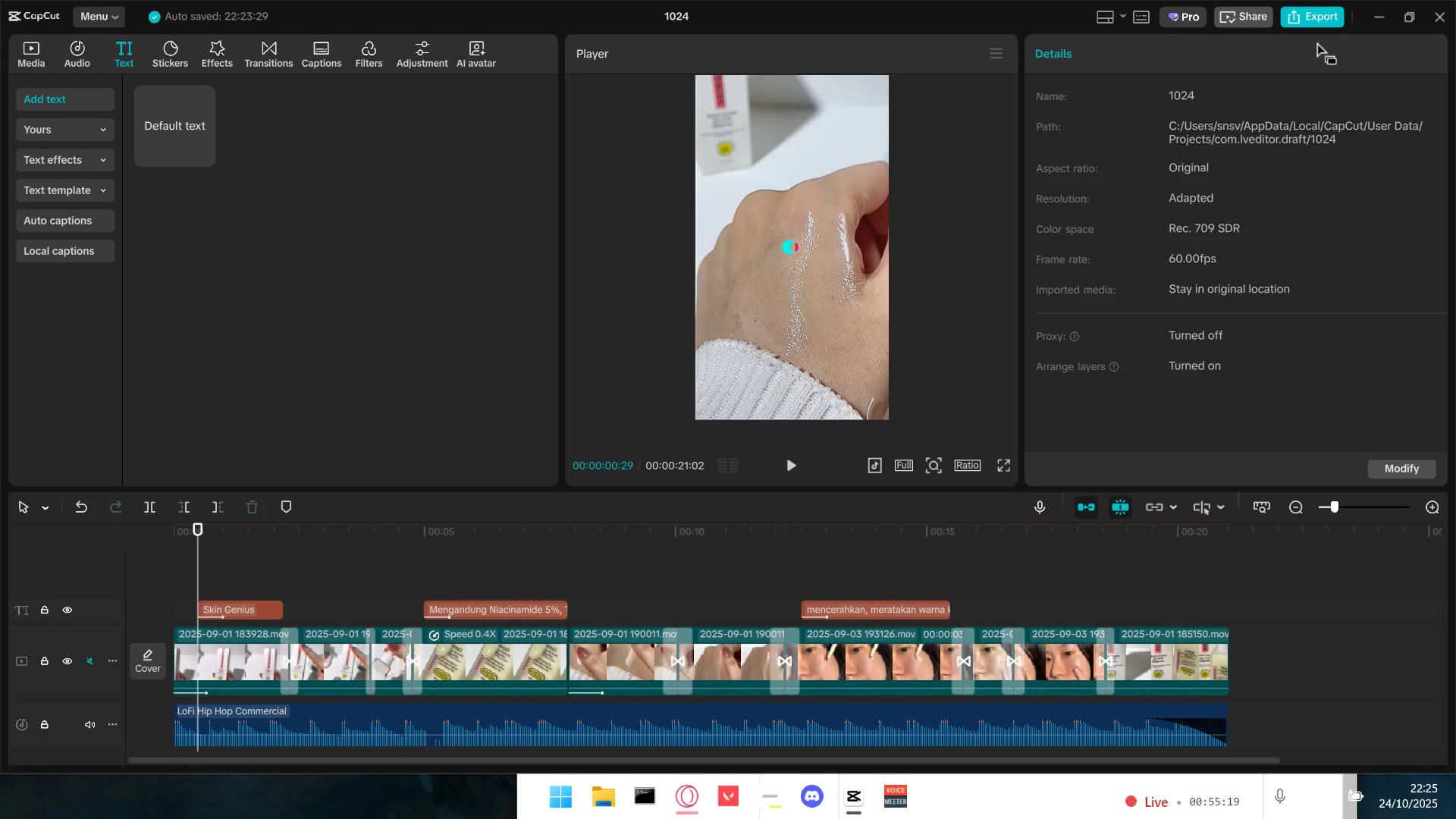 
left_click([1314, 19])
 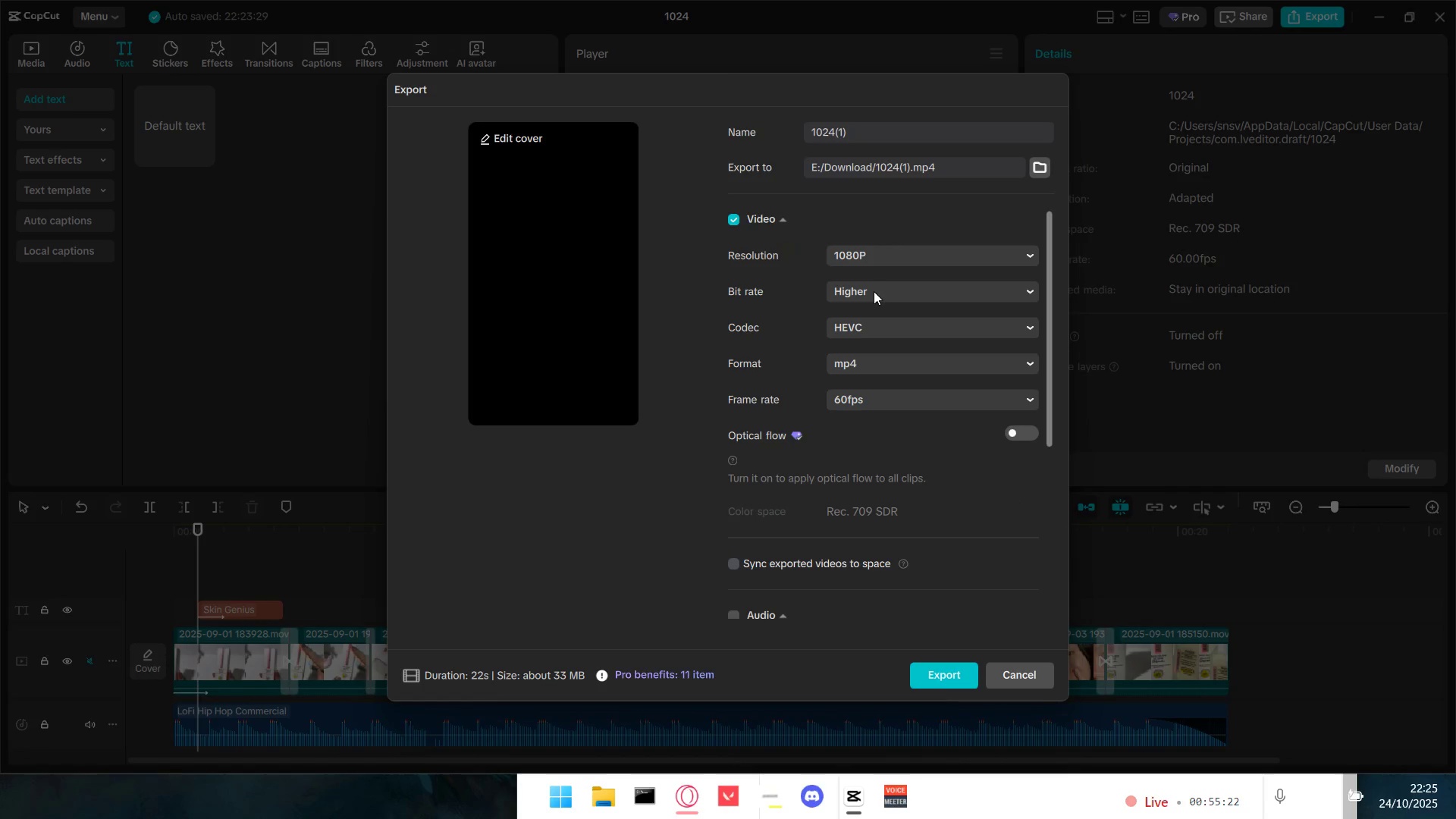 
left_click([872, 128])
 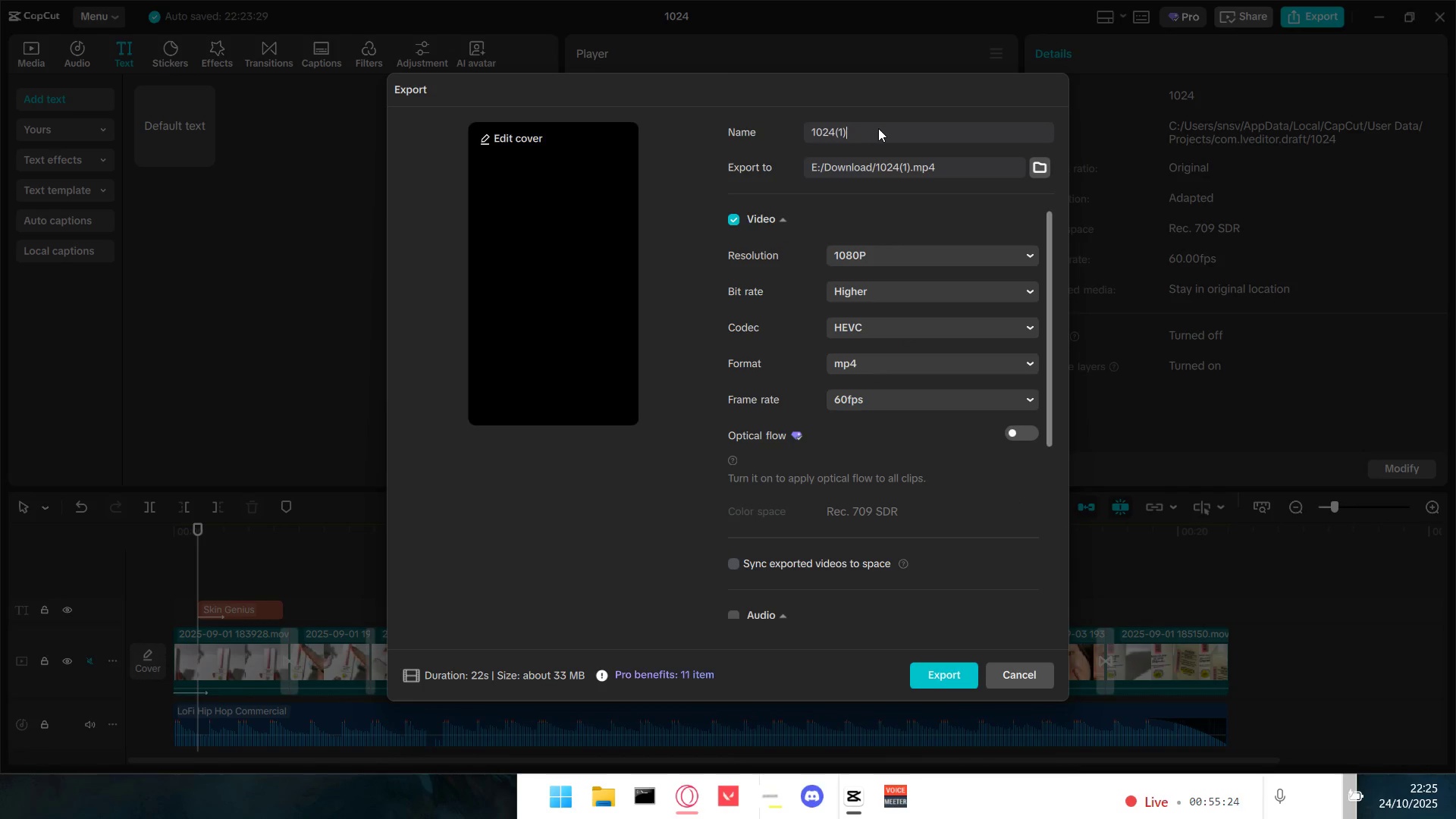 
left_click_drag(start_coordinate=[879, 129], to_coordinate=[761, 133])
 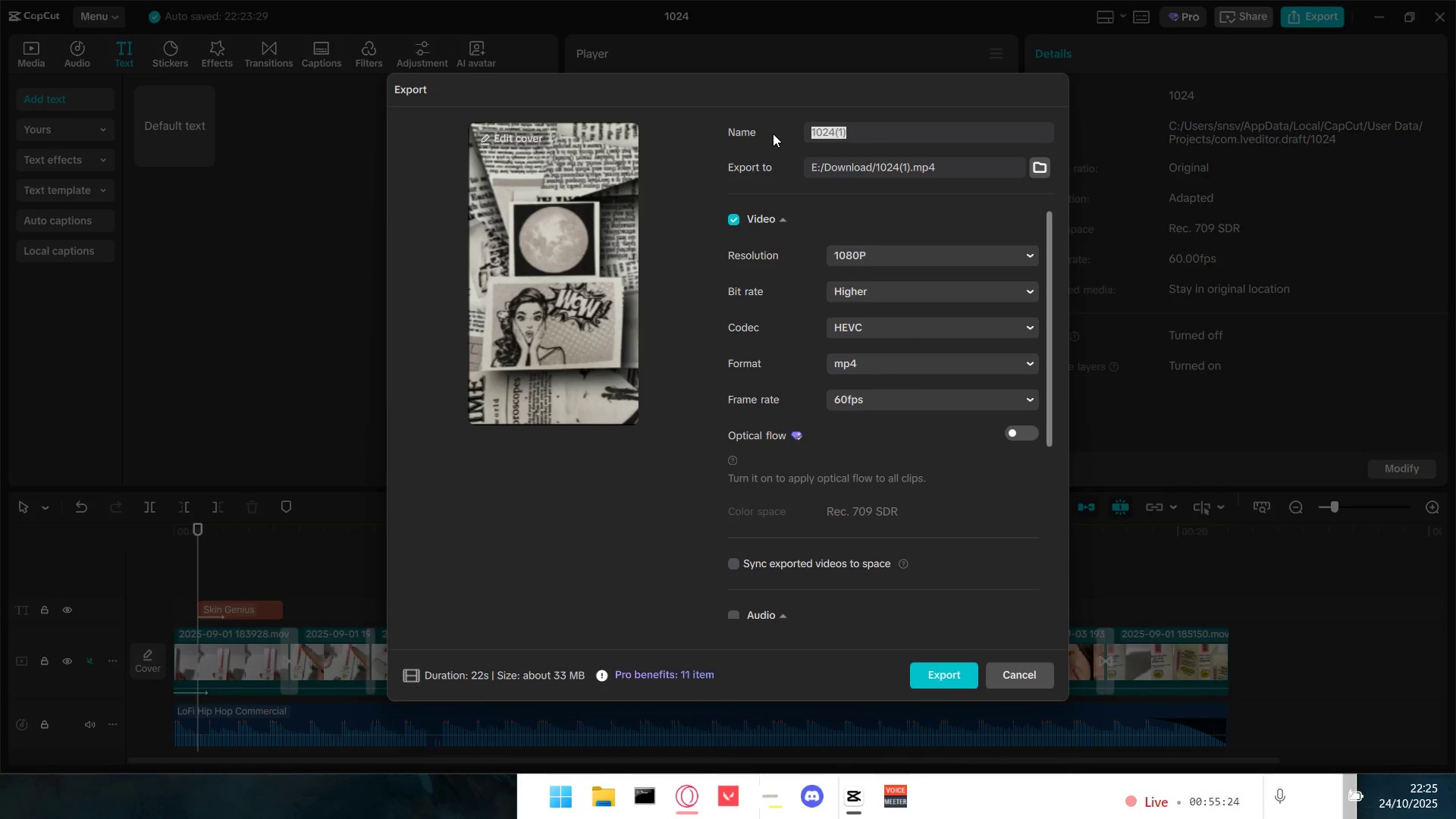 
type(Skin Genius)
 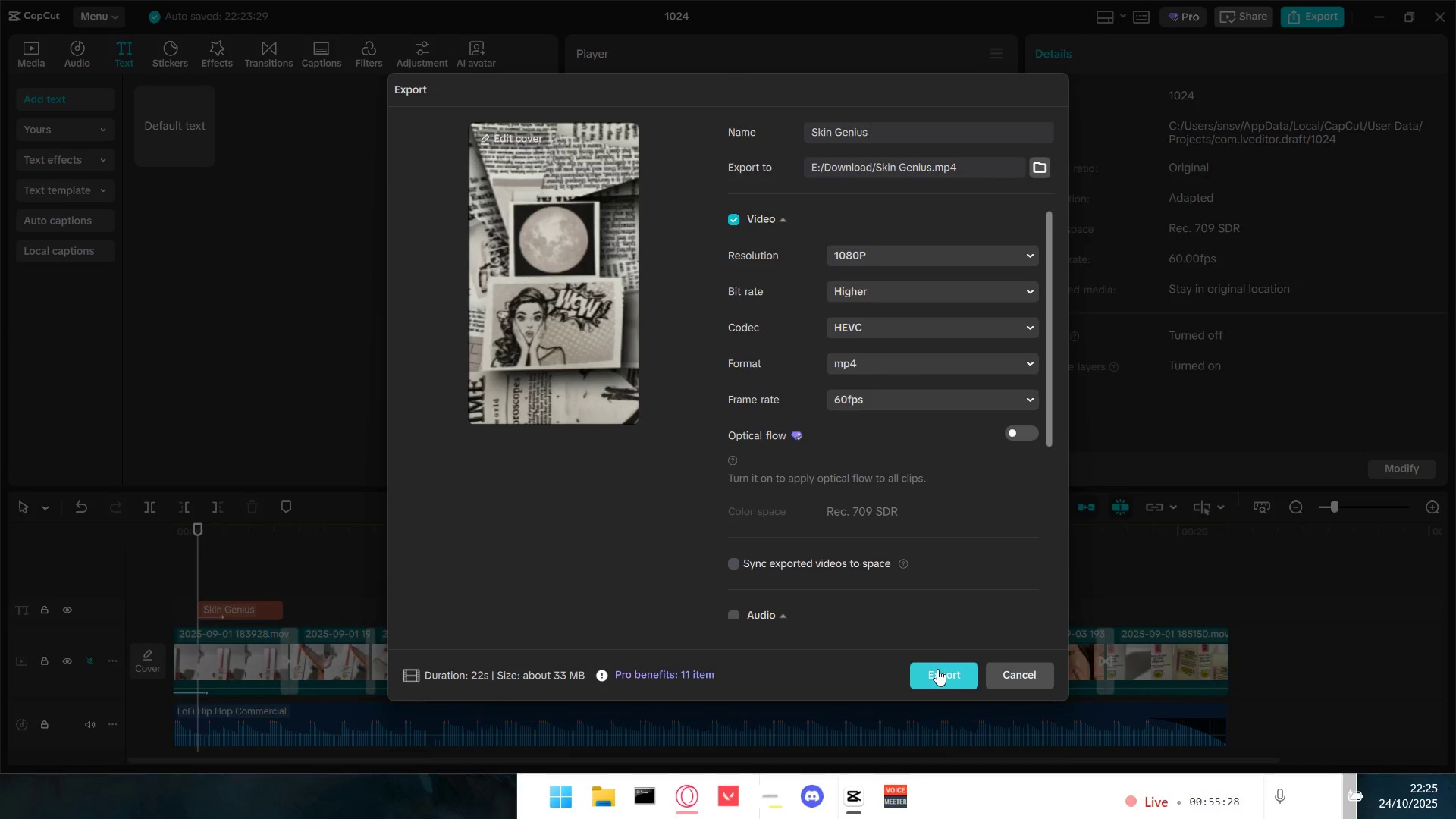 
left_click([937, 669])
 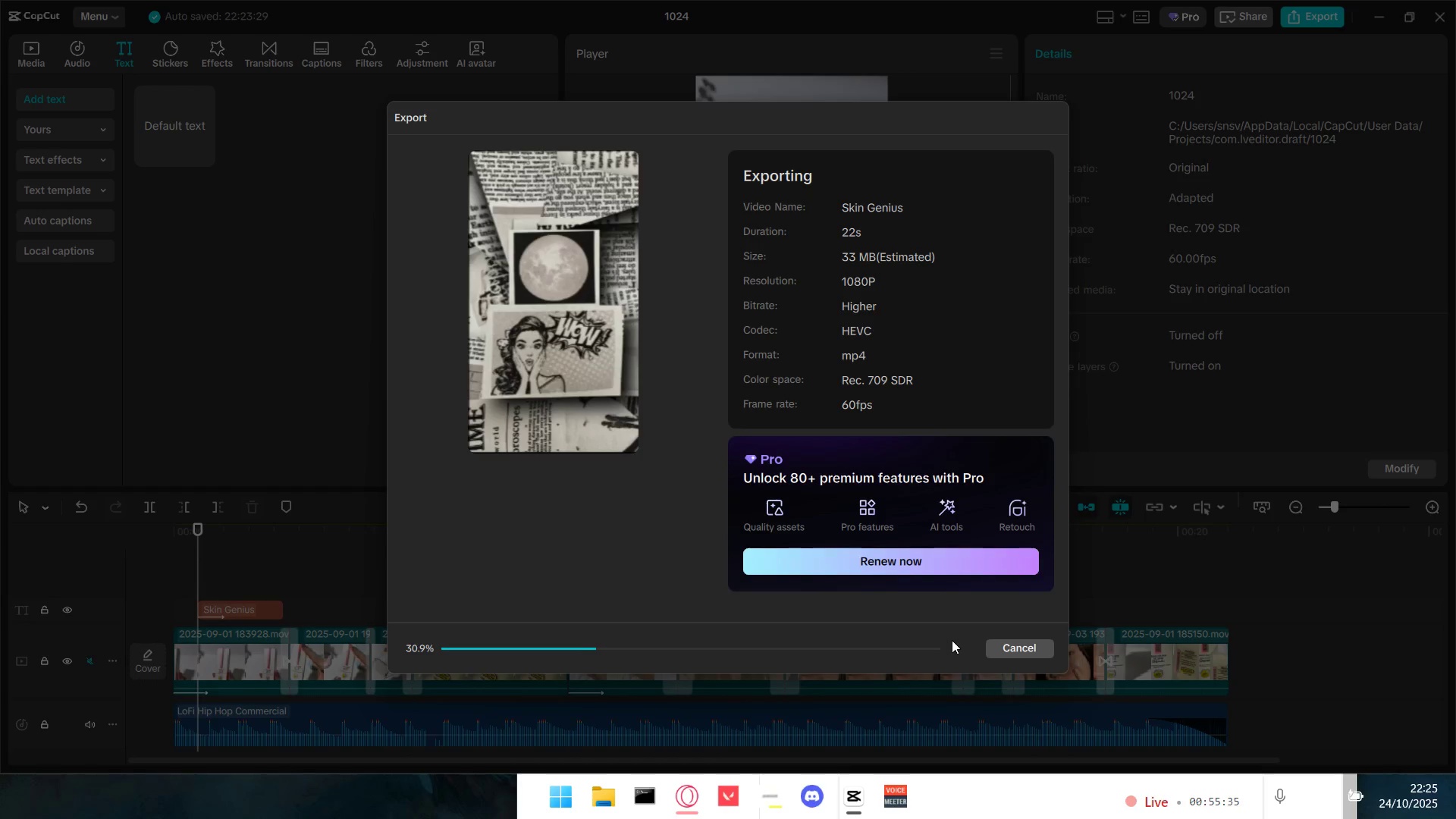 
wait(10.37)
 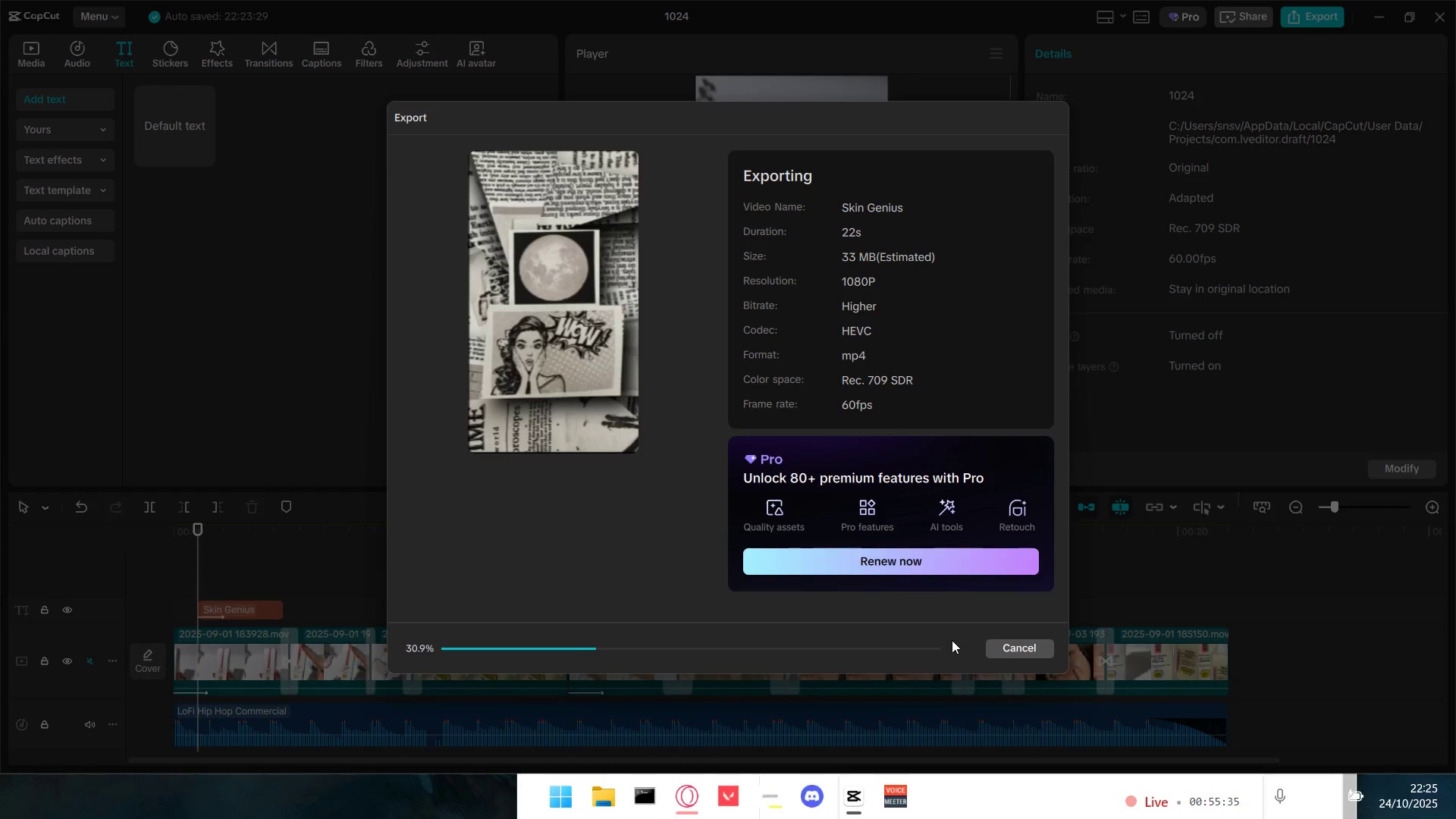 
left_click([646, 556])
 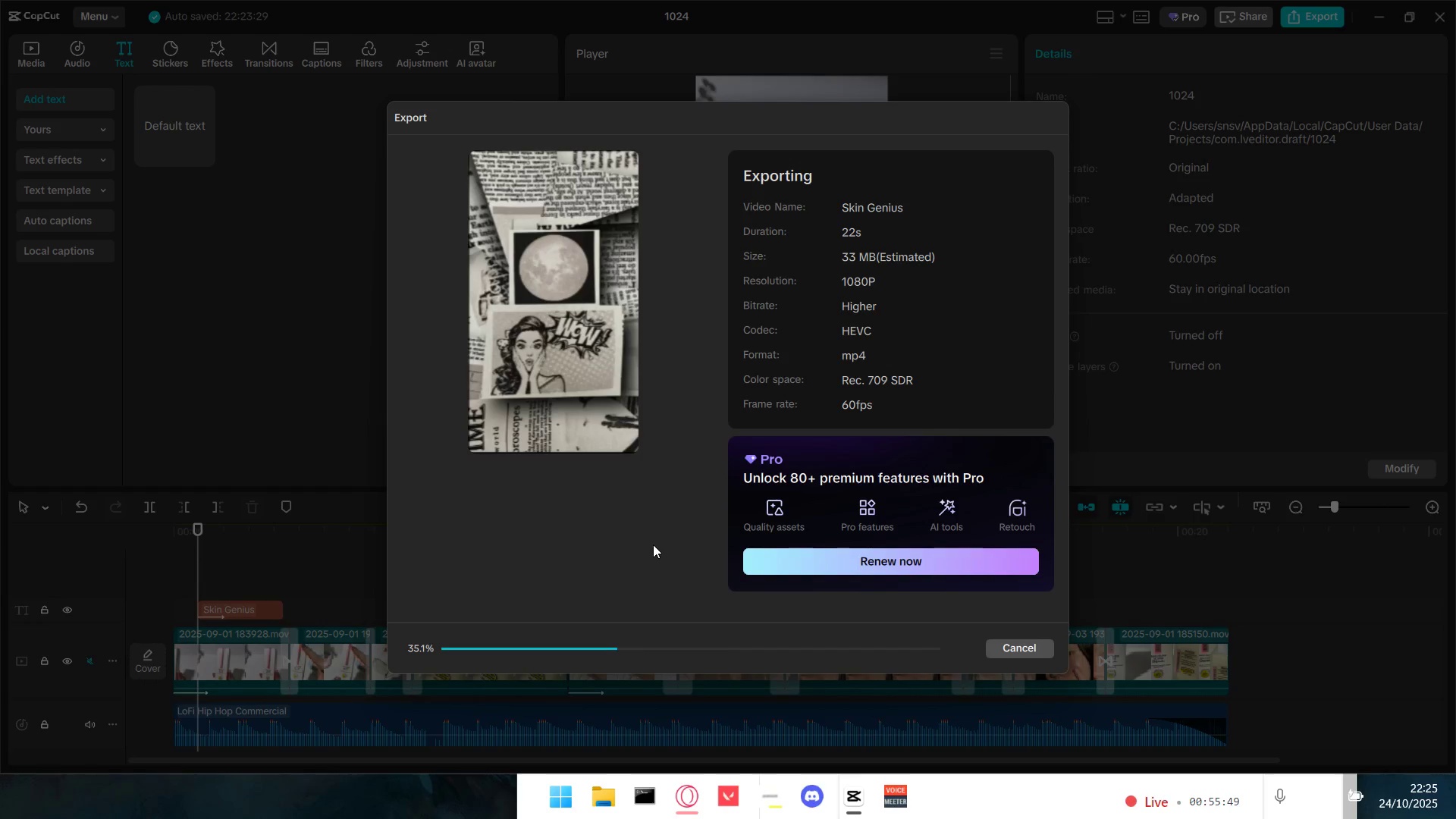 
wait(14.83)
 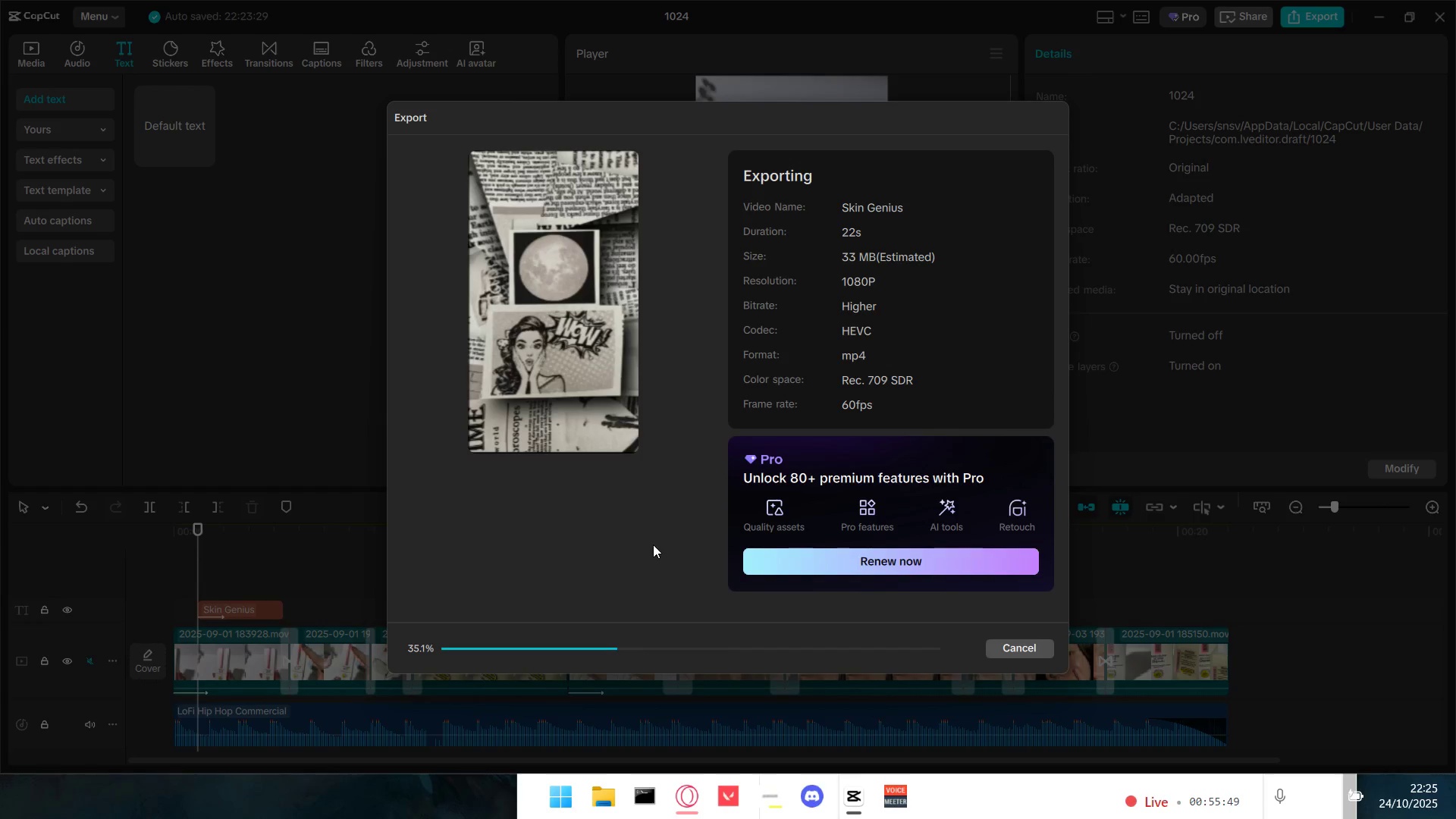 
key(Space)